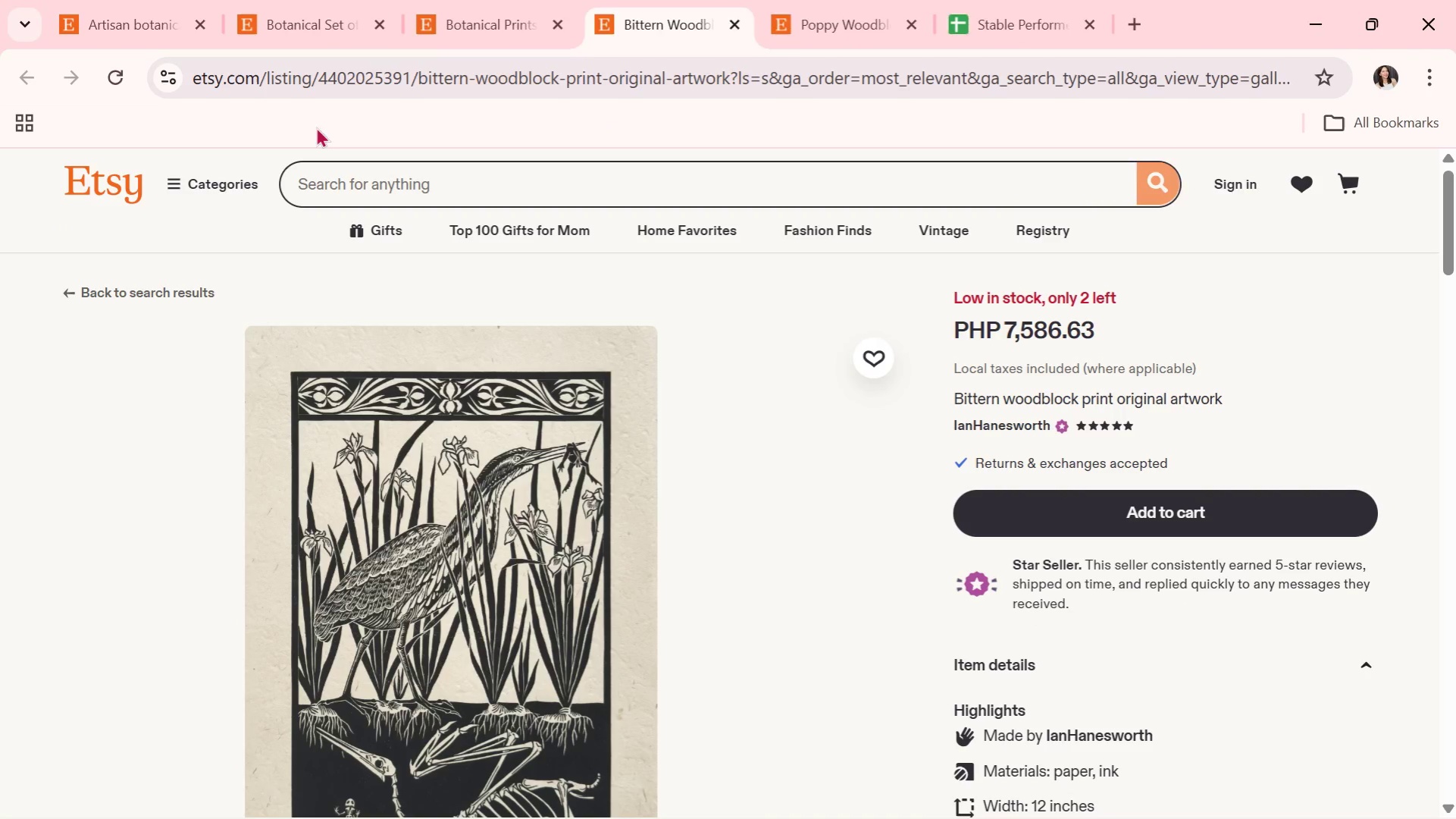 
left_click([332, 24])
 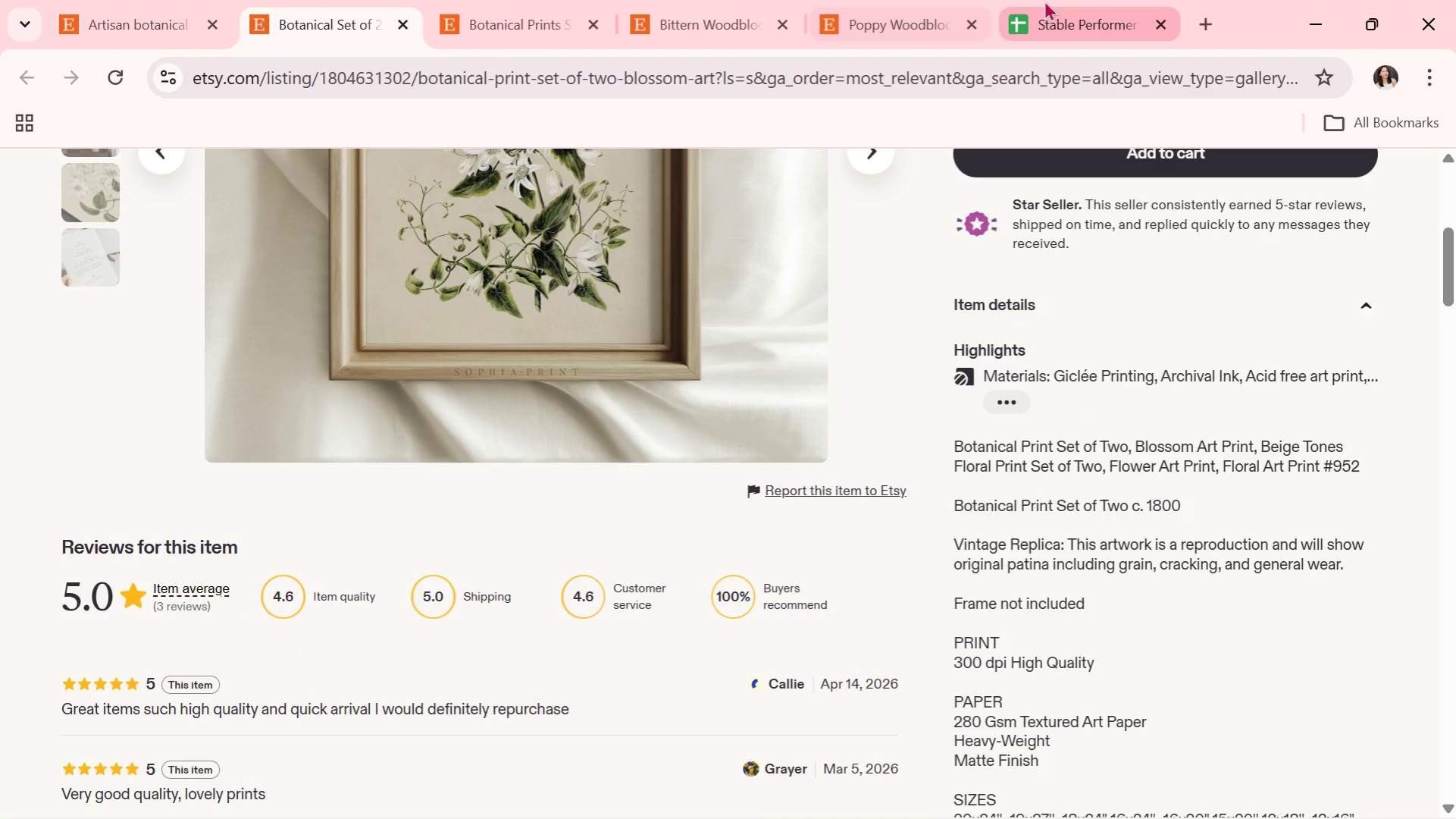 
left_click([1048, 0])
 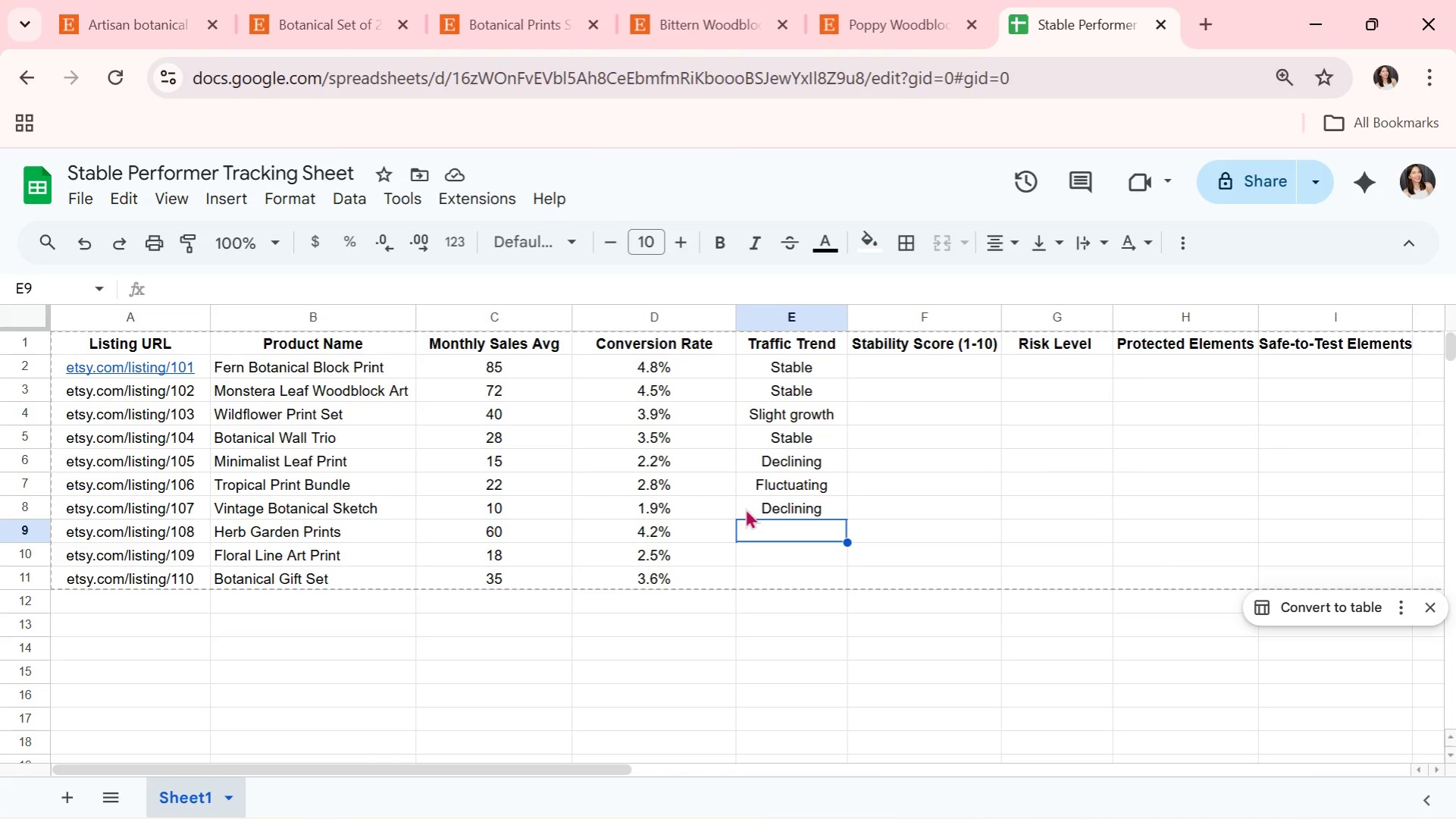 
wait(9.61)
 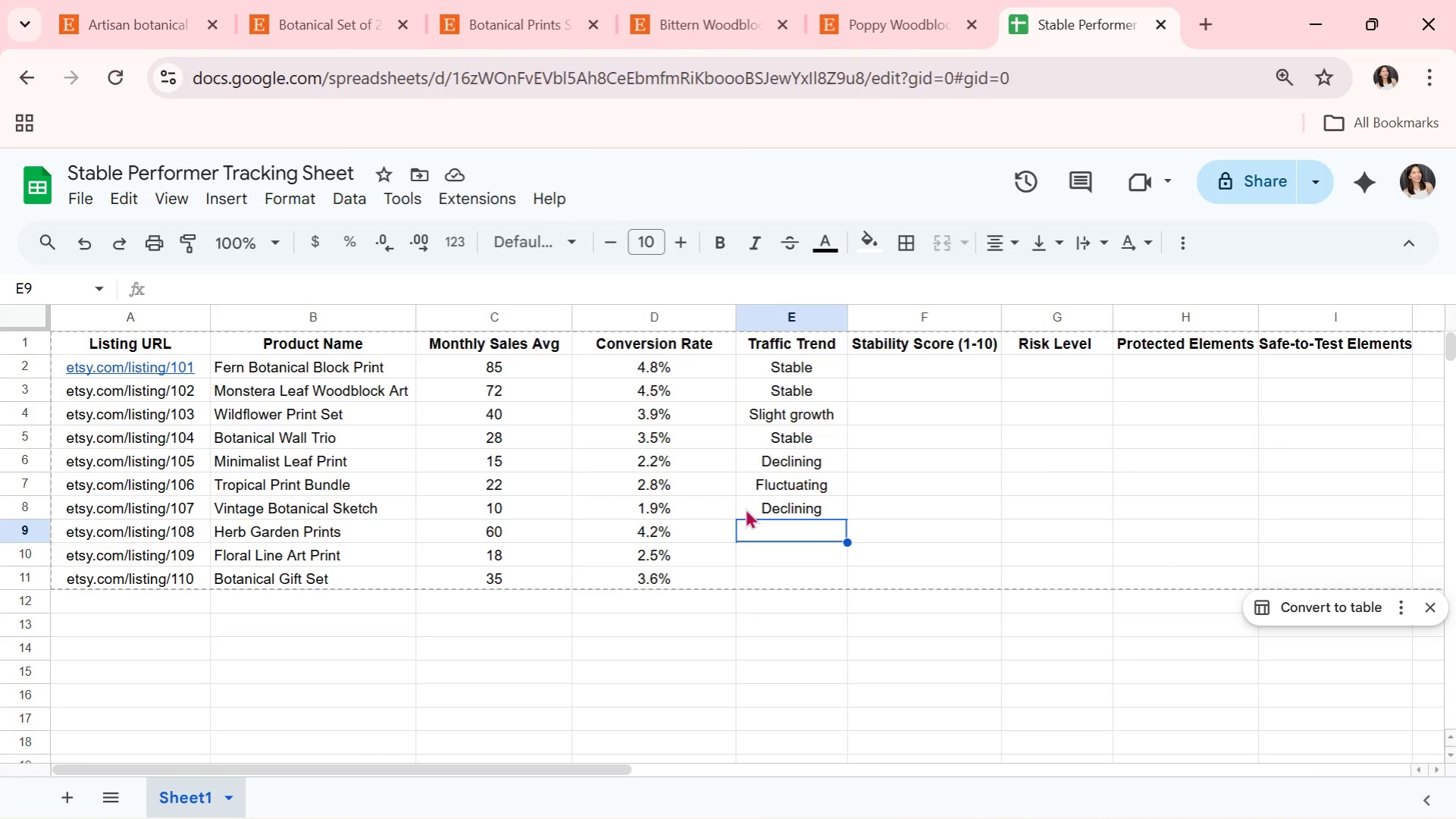 
type(Sta)
 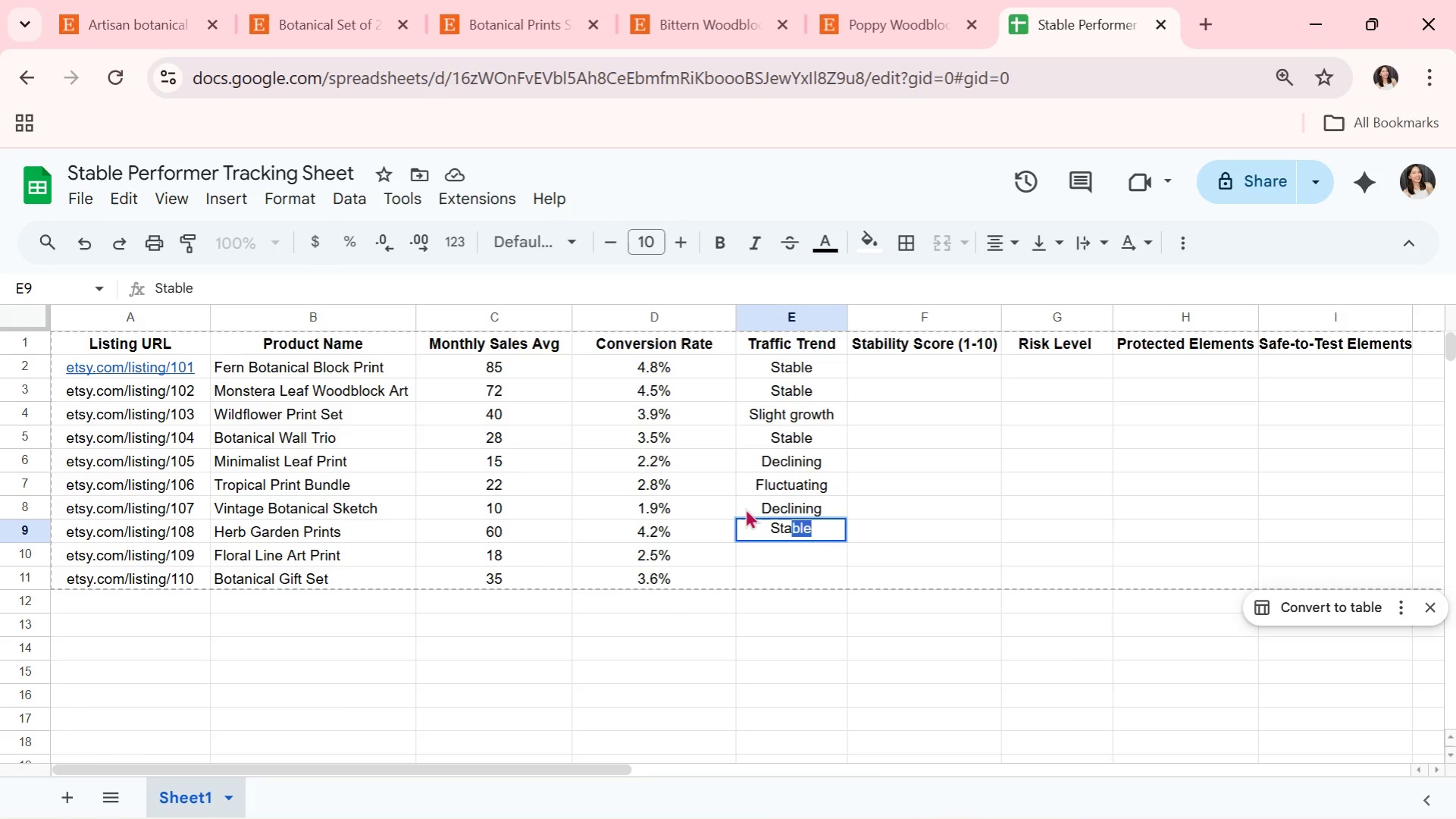 
key(Enter)
 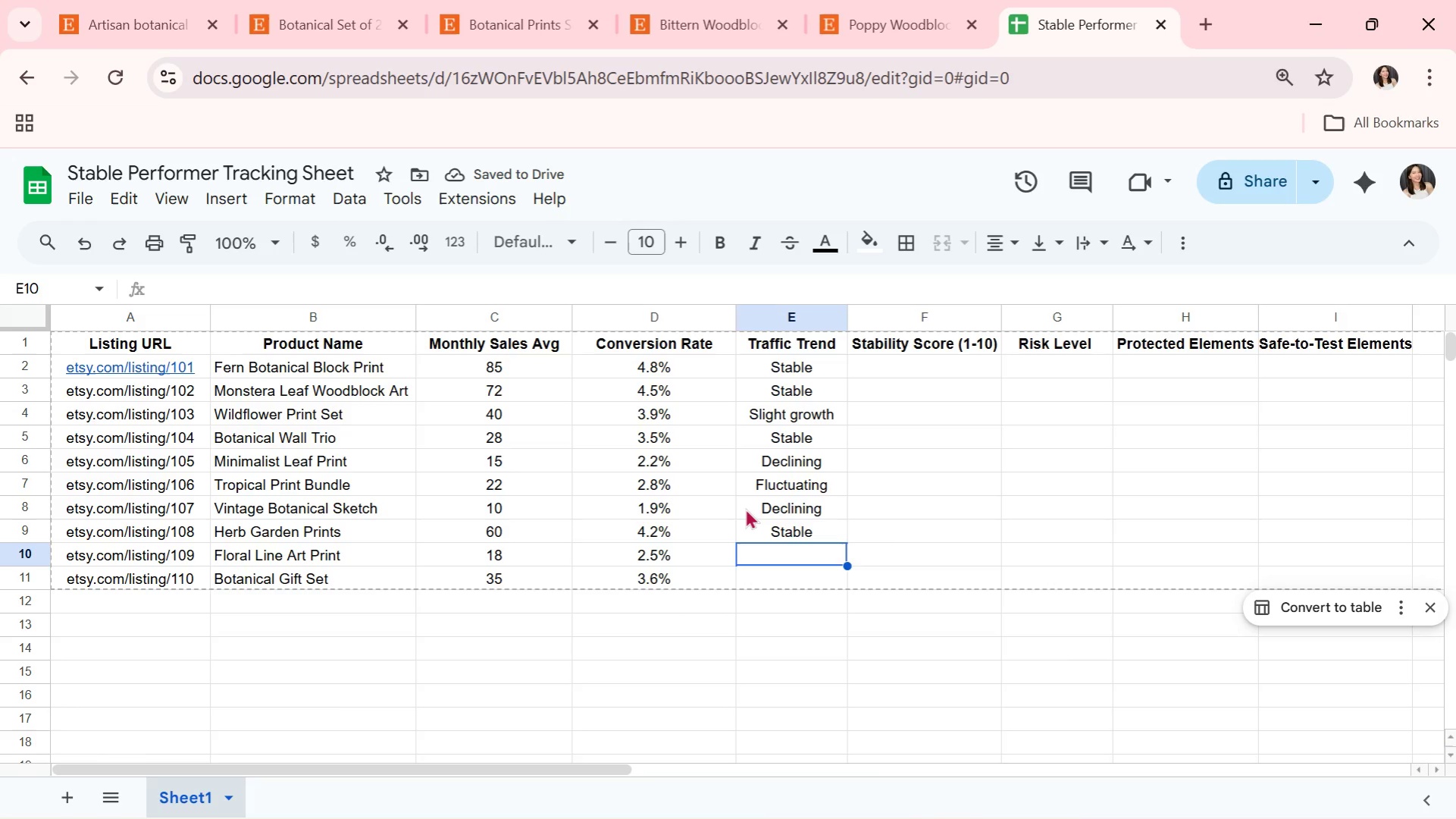 
wait(6.17)
 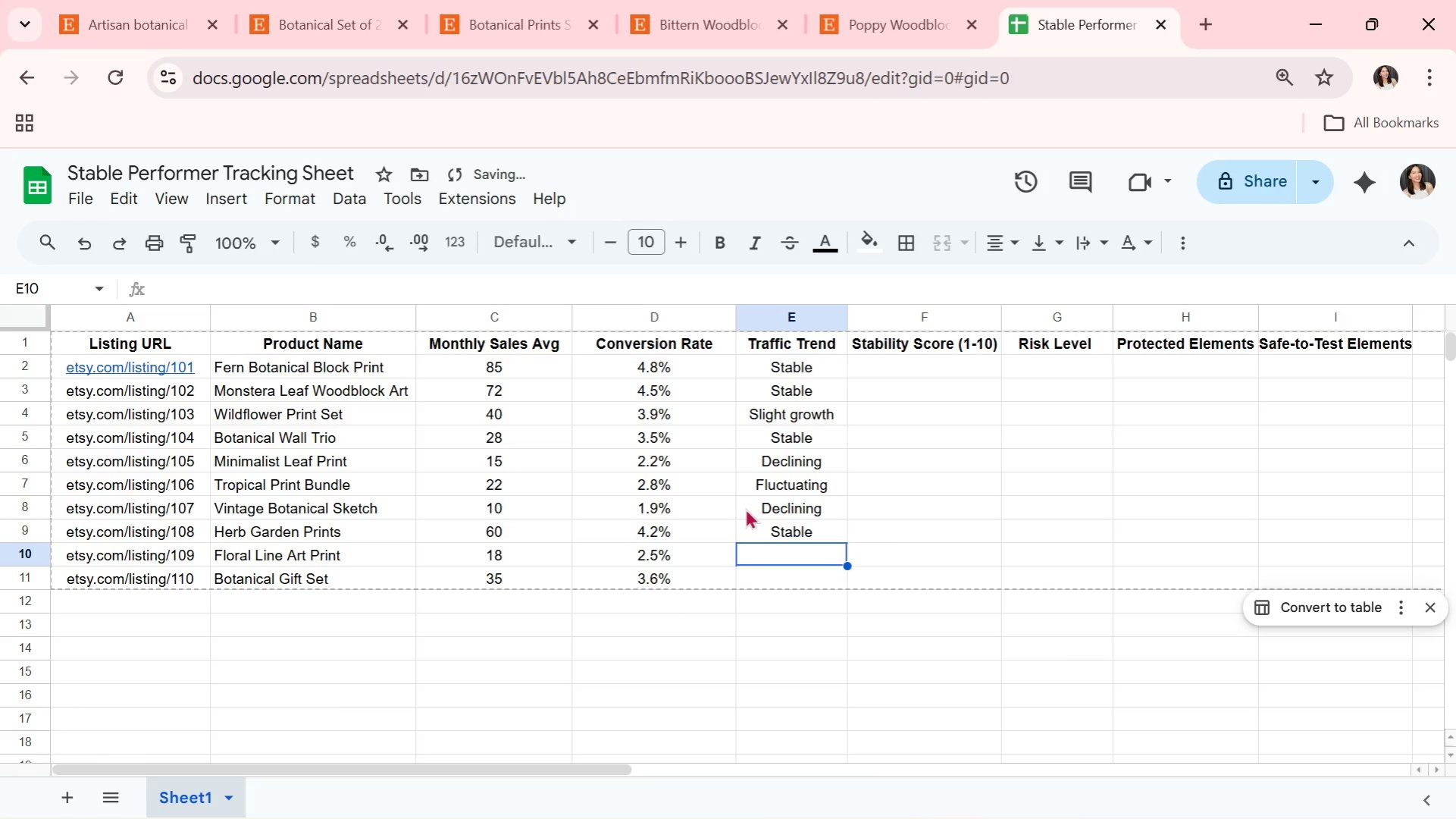 
type(Slig)
 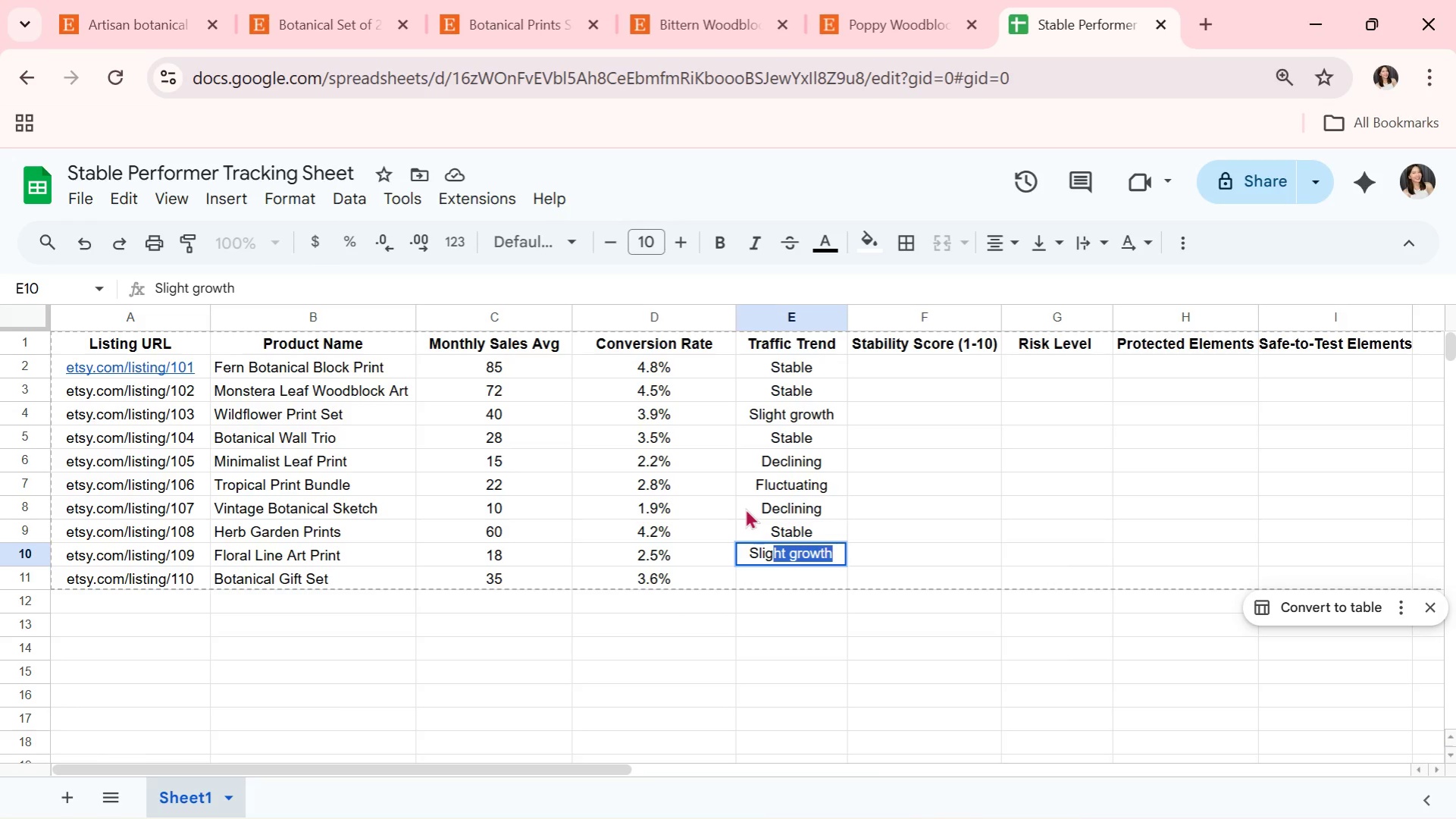 
type(ht )
 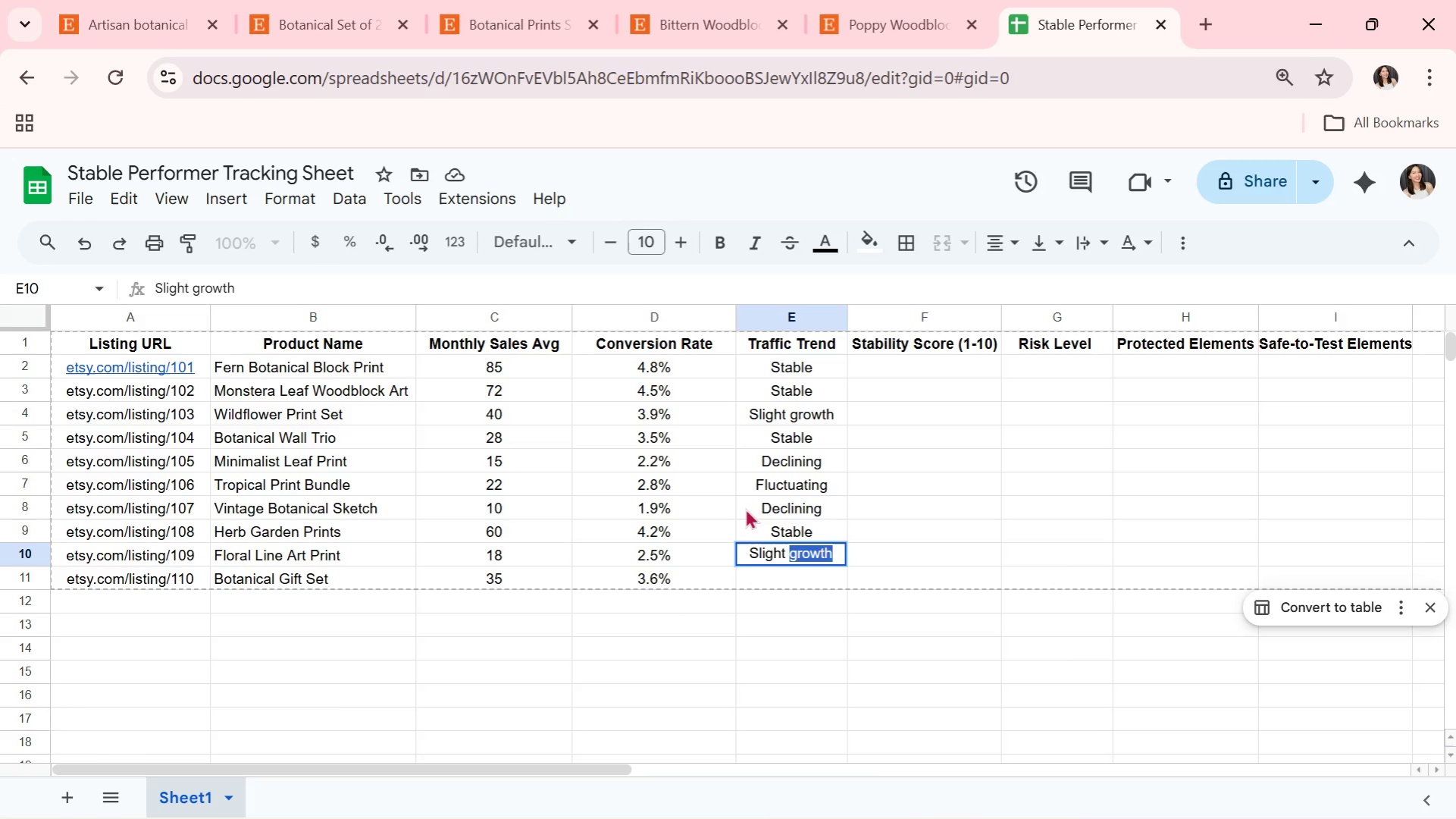 
type(decline)
 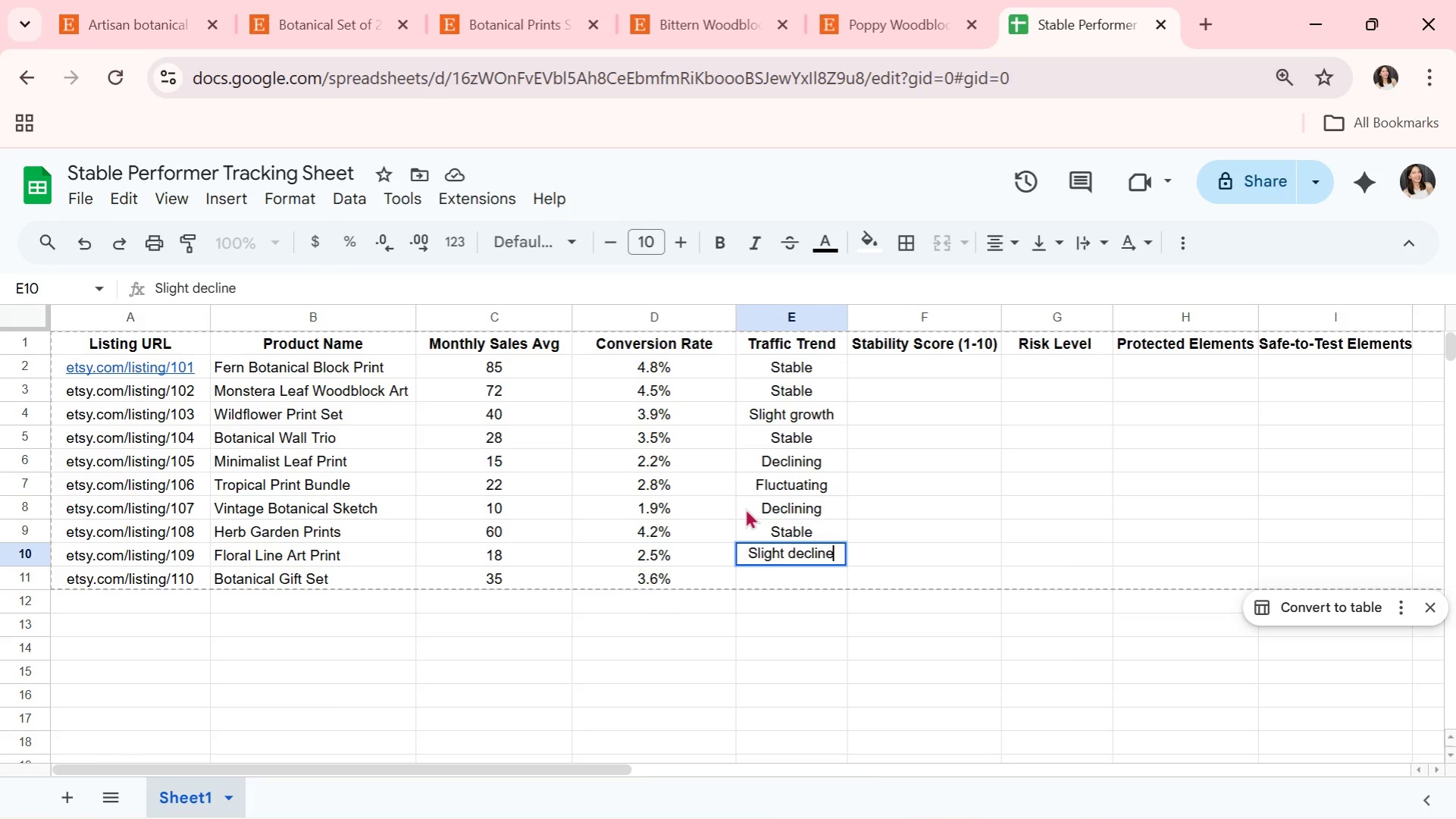 
key(Enter)
 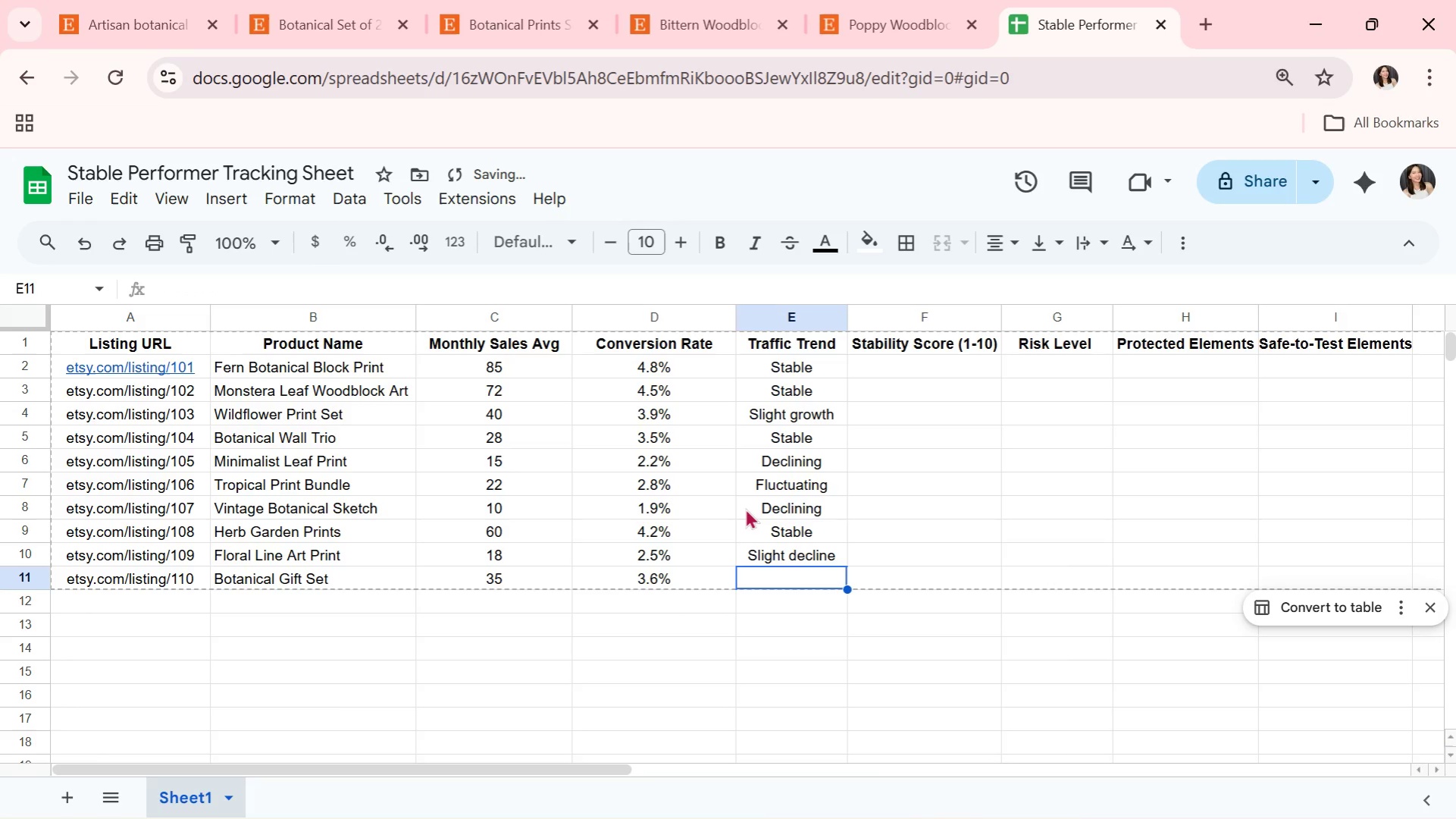 
hold_key(key=CapsLock, duration=0.33)
 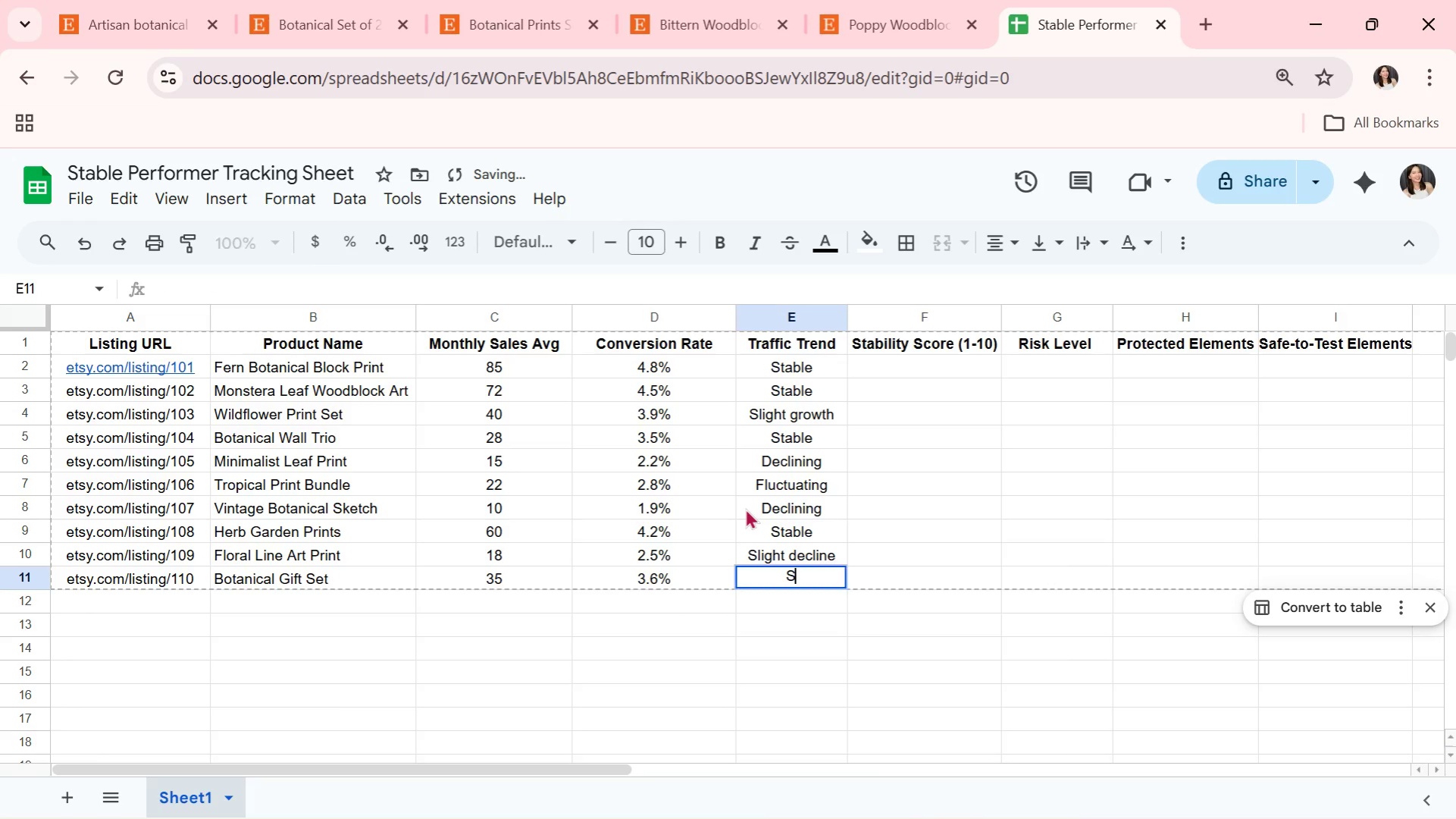 
type(Stab)
 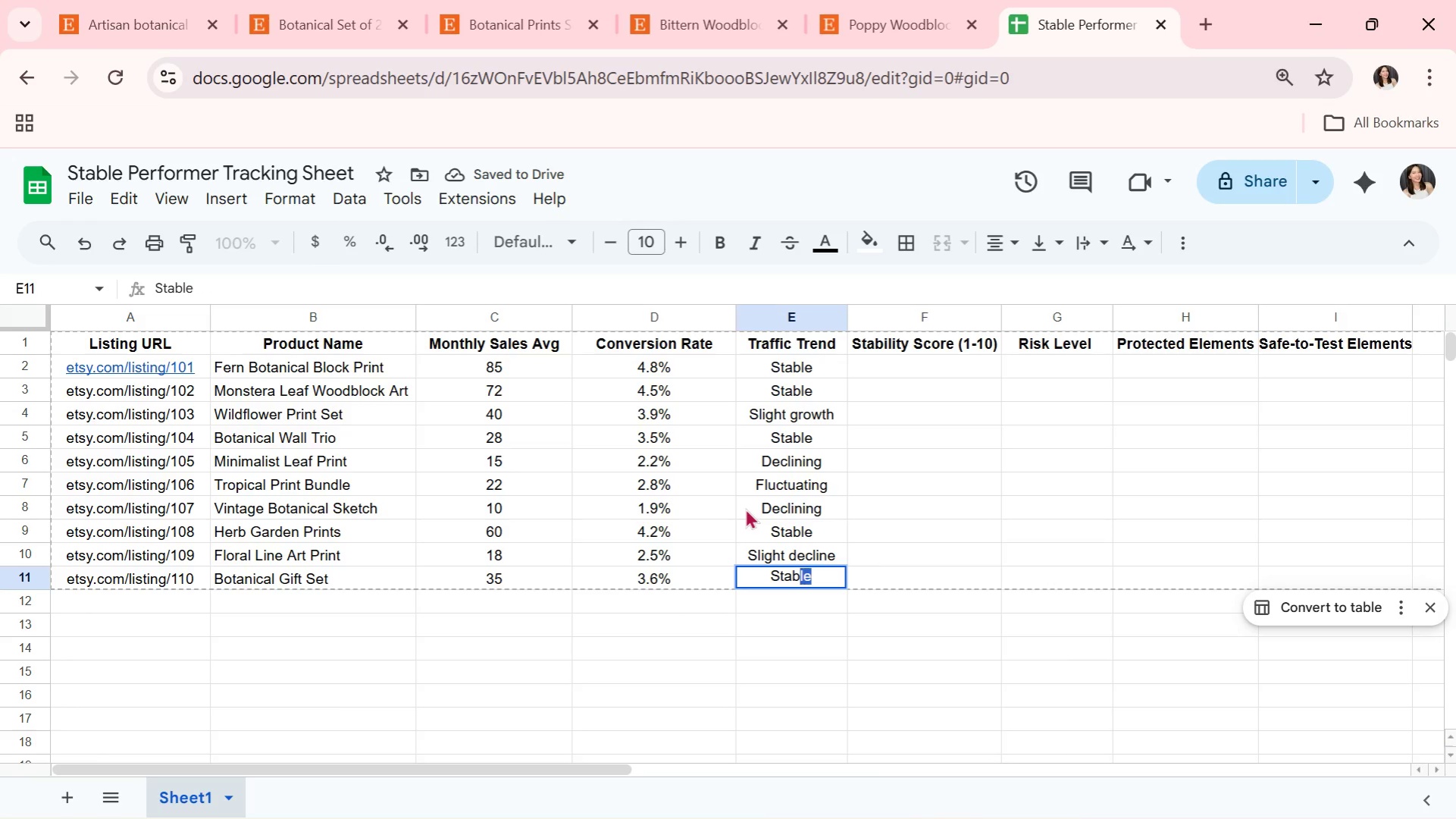 
key(Enter)
 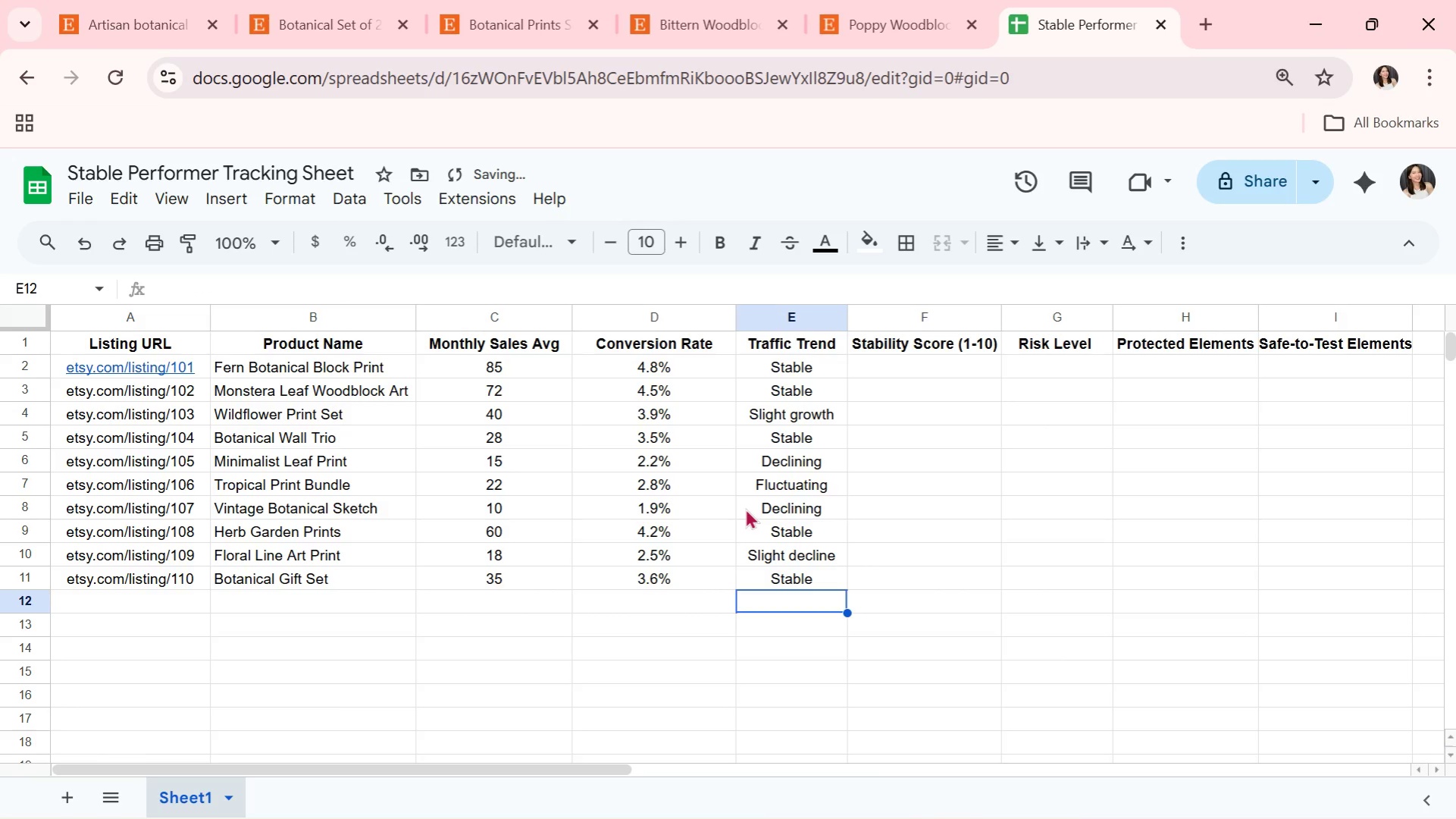 
key(ArrowUp)
 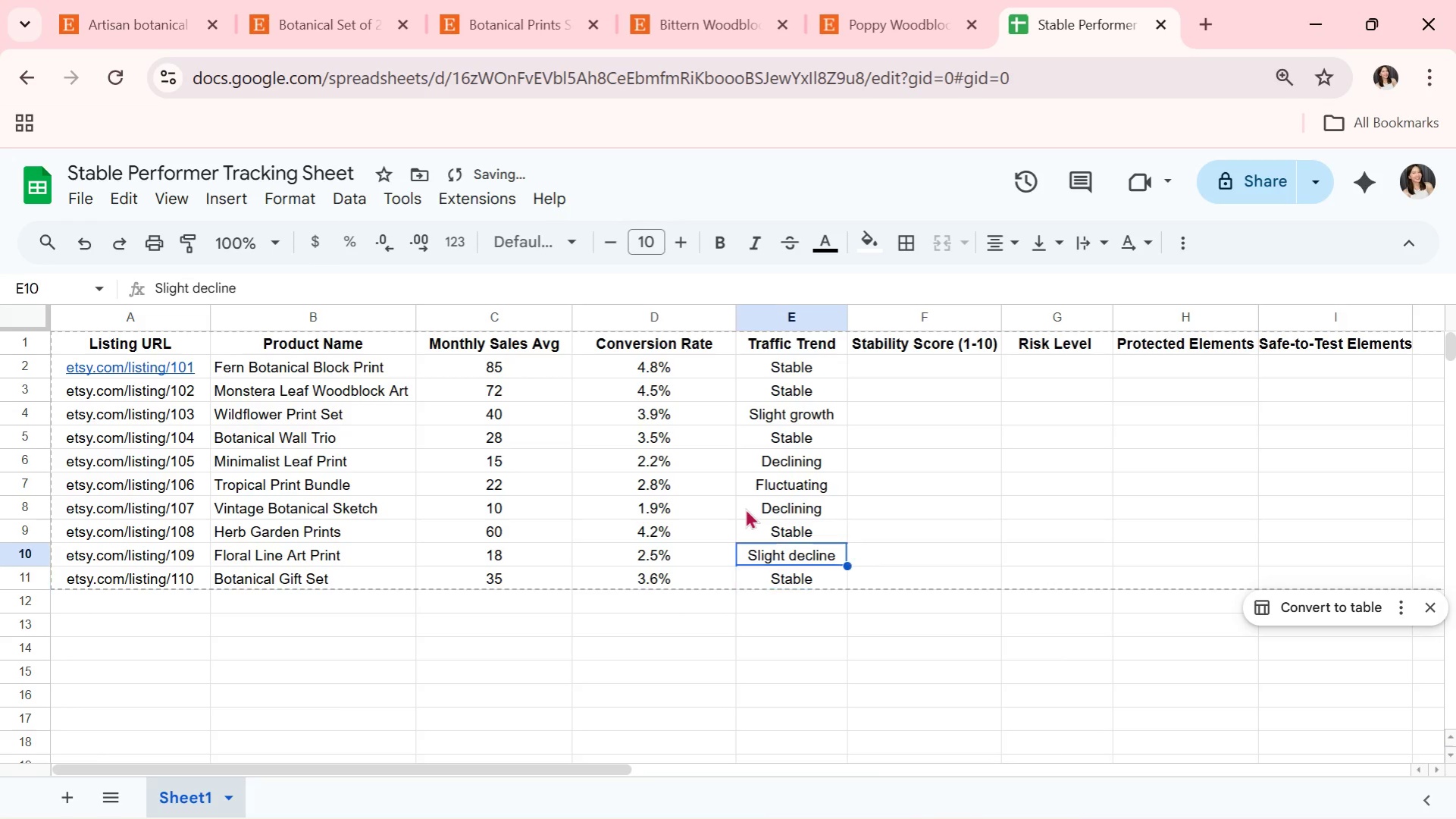 
key(ArrowUp)
 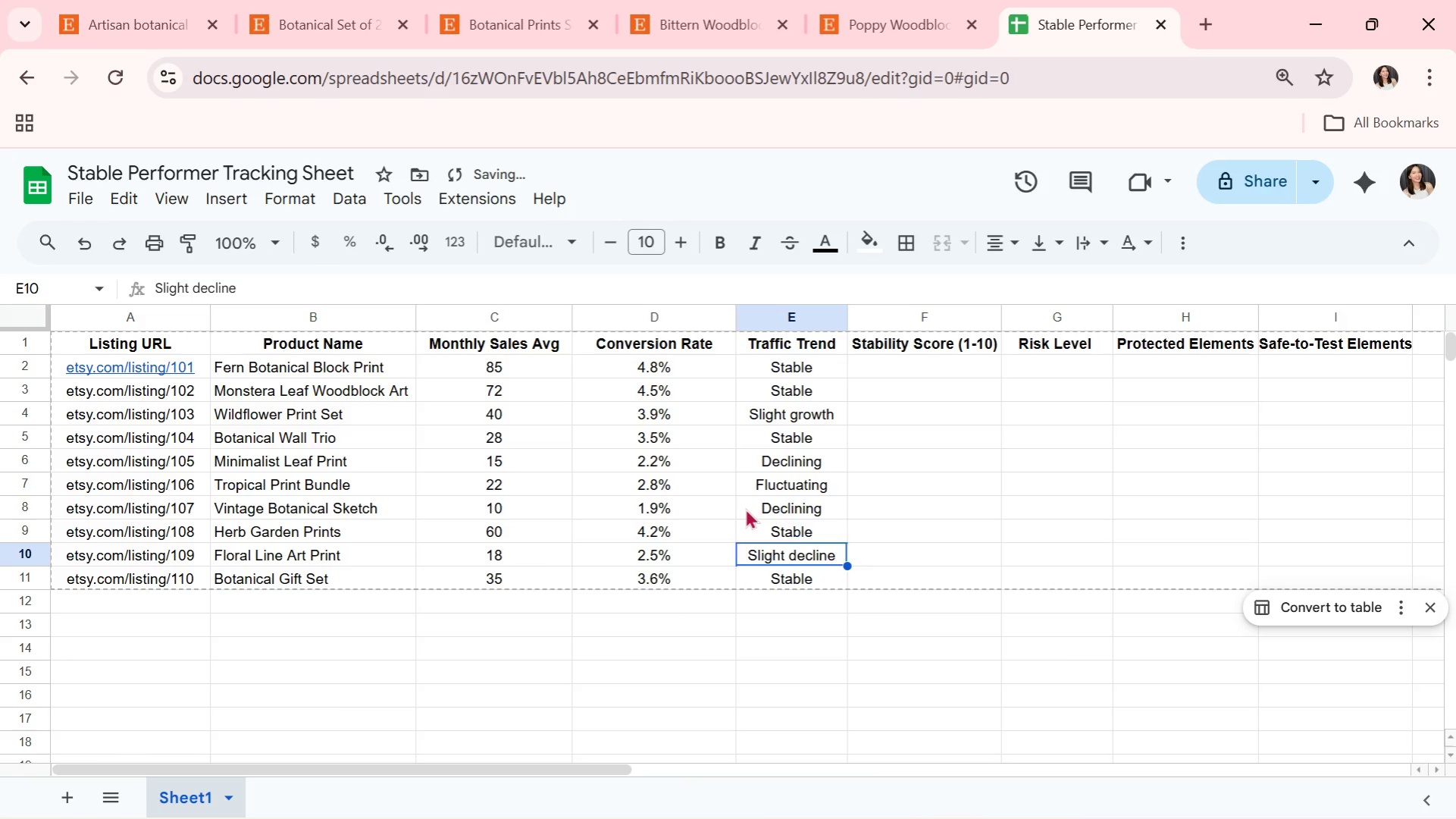 
key(ArrowUp)
 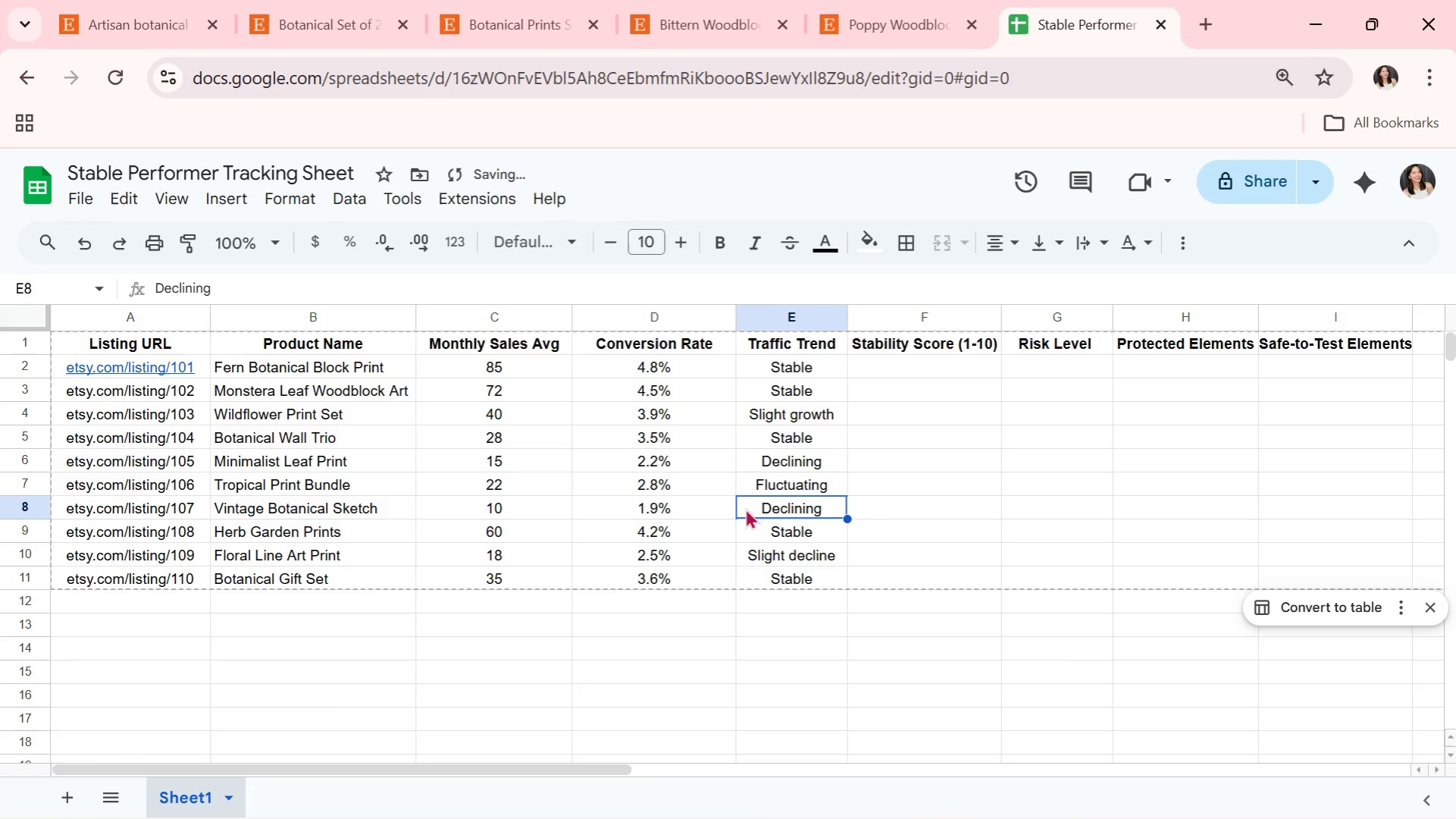 
key(ArrowUp)
 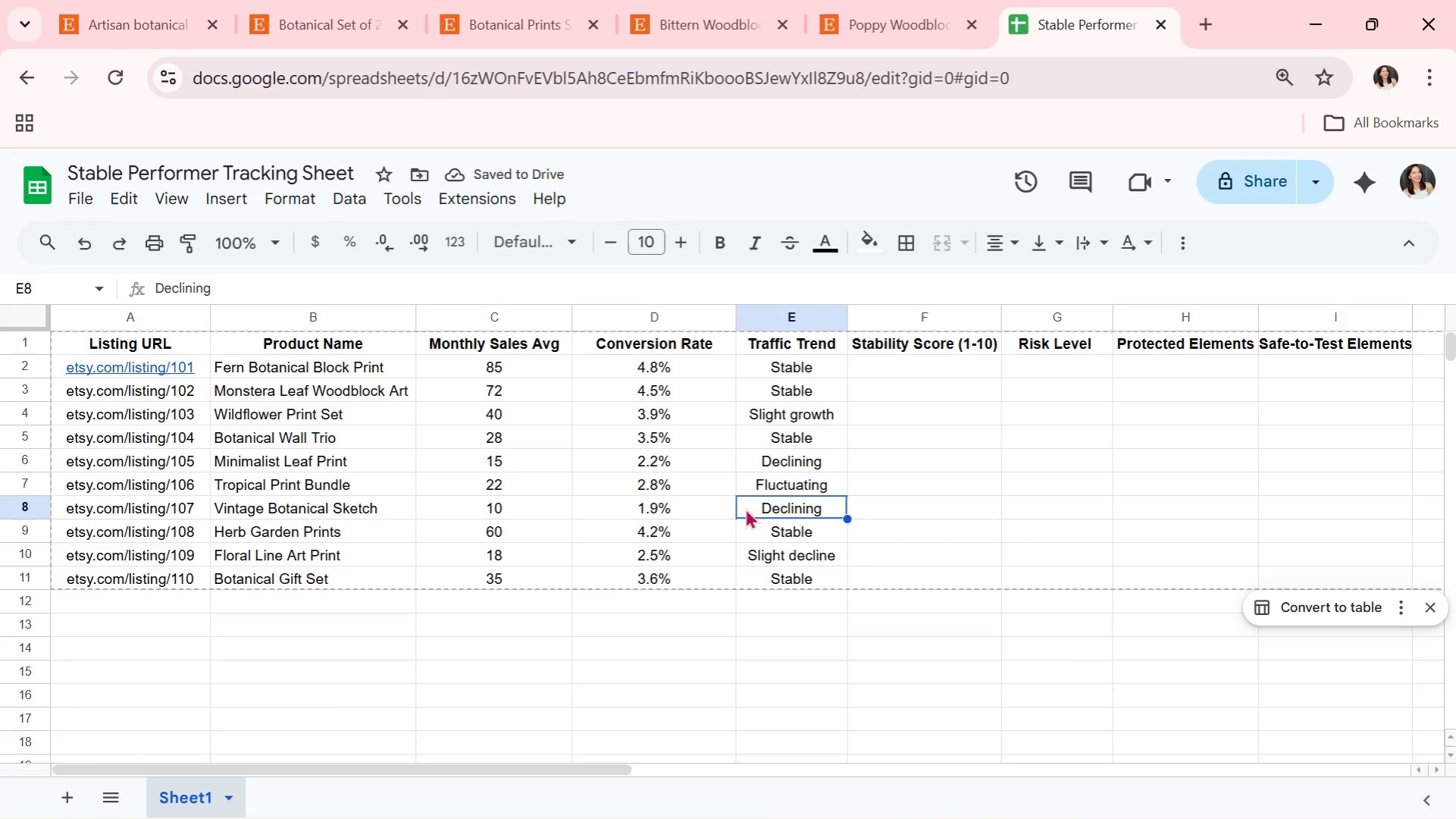 
key(ArrowUp)
 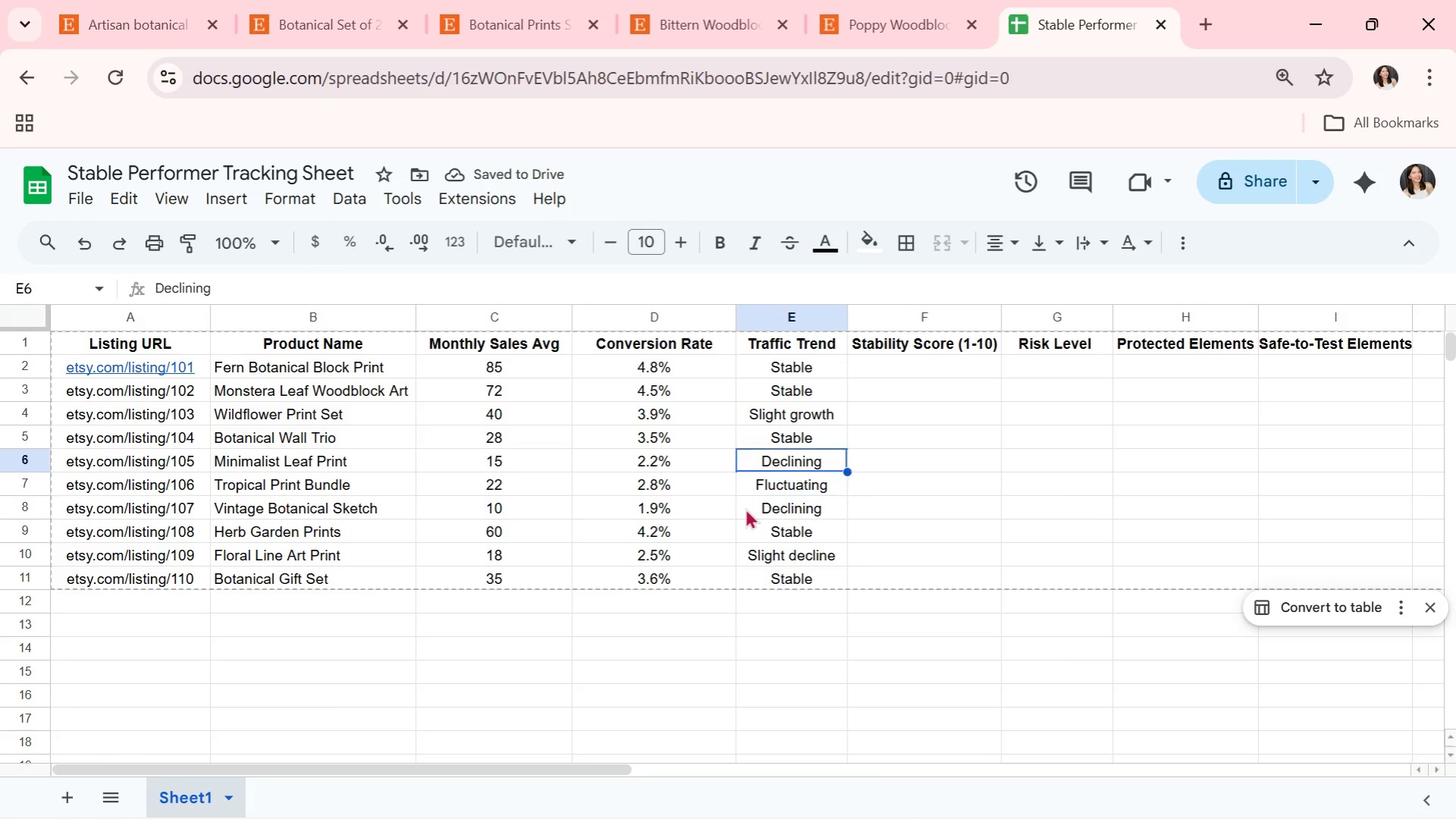 
key(ArrowUp)
 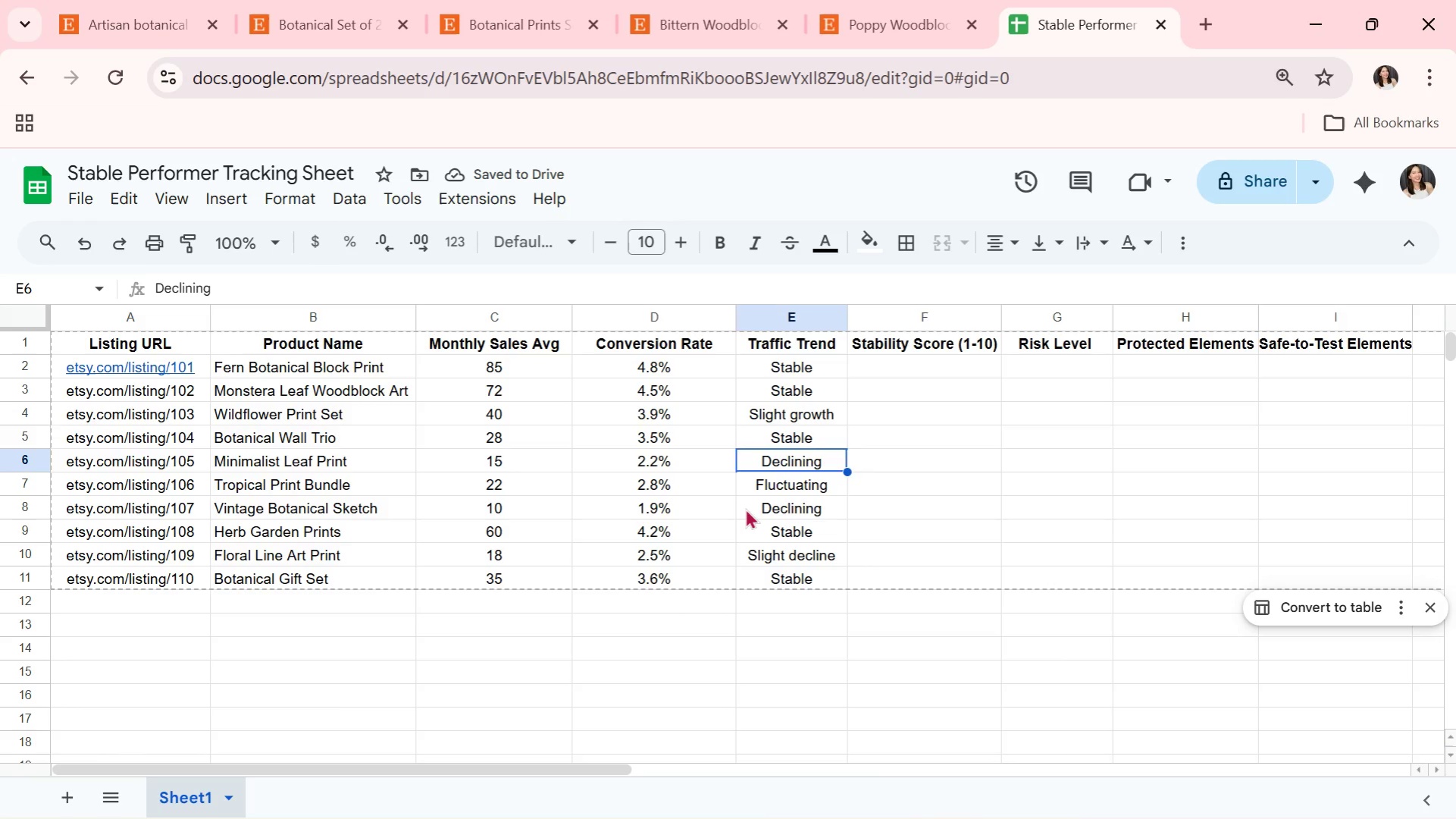 
key(ArrowUp)
 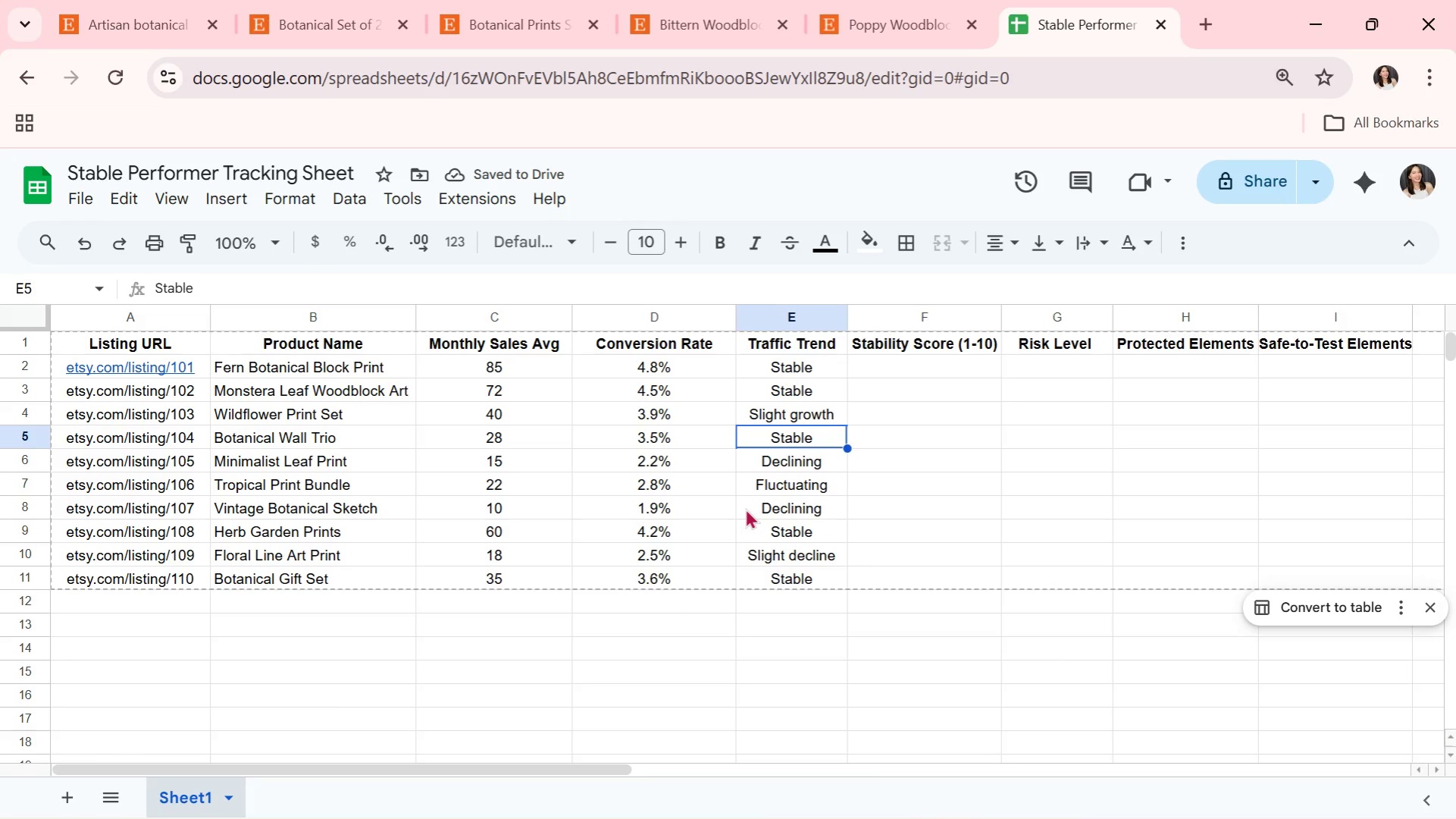 
key(ArrowUp)
 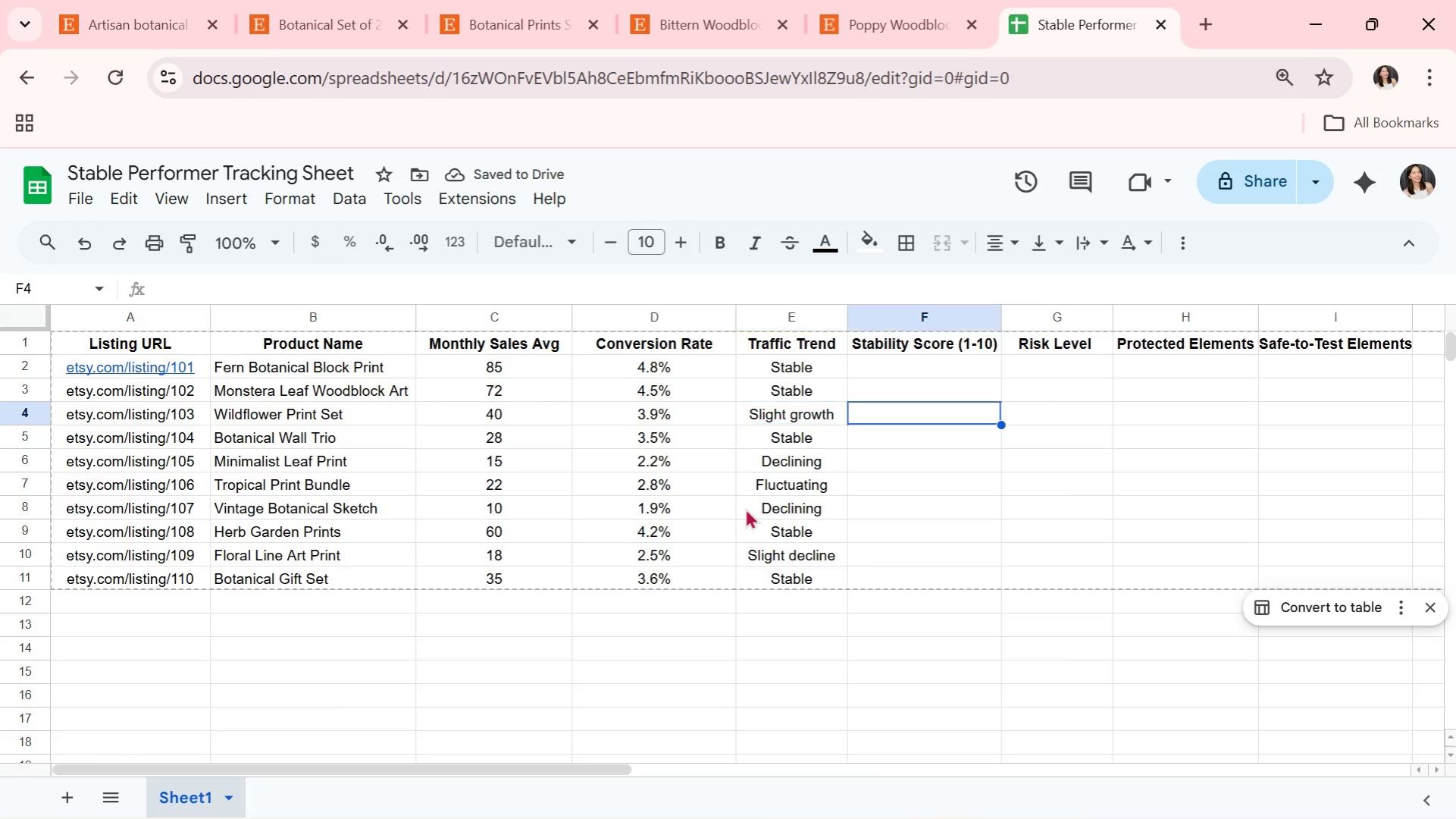 
key(ArrowRight)
 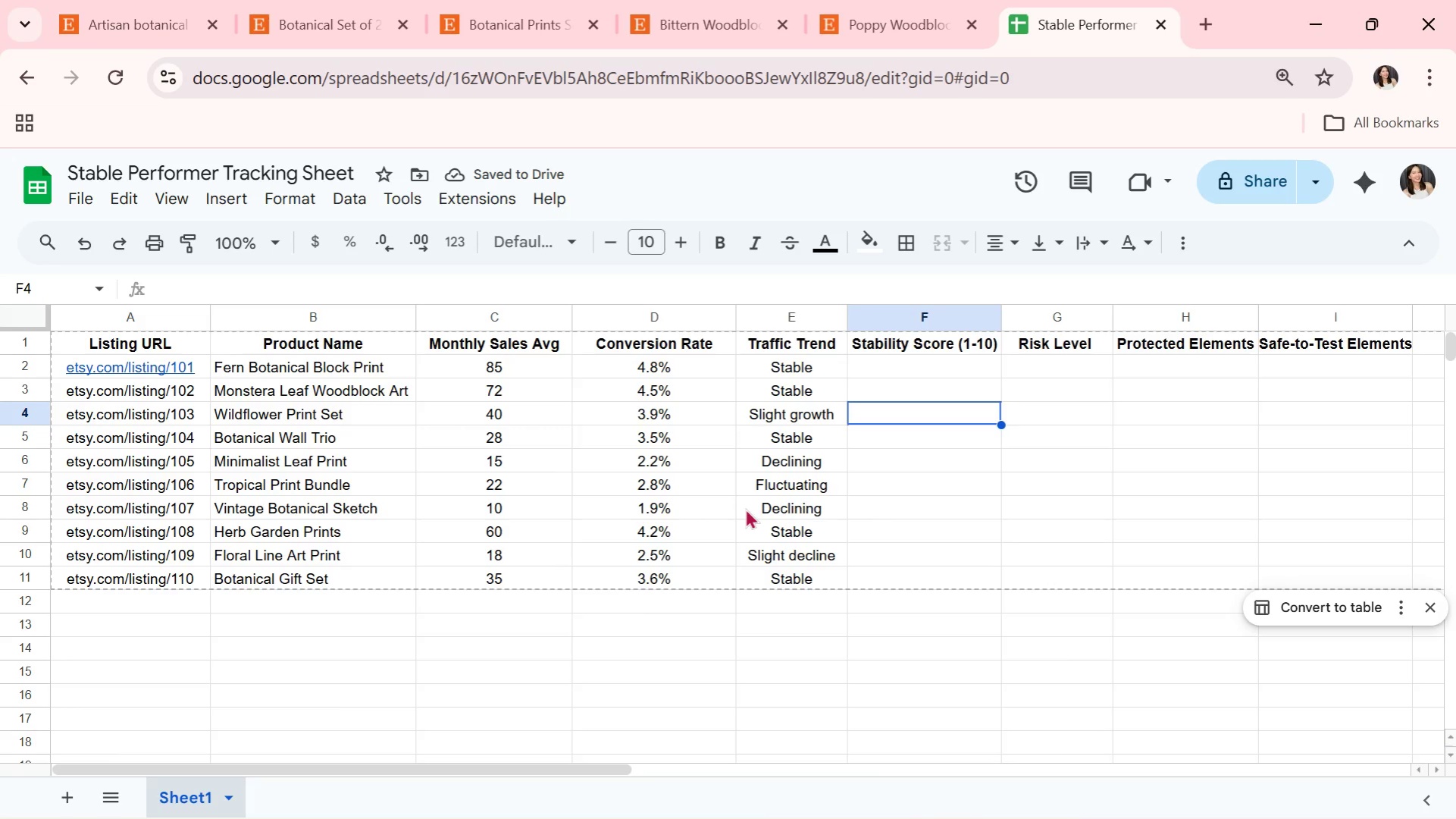 
key(ArrowUp)
 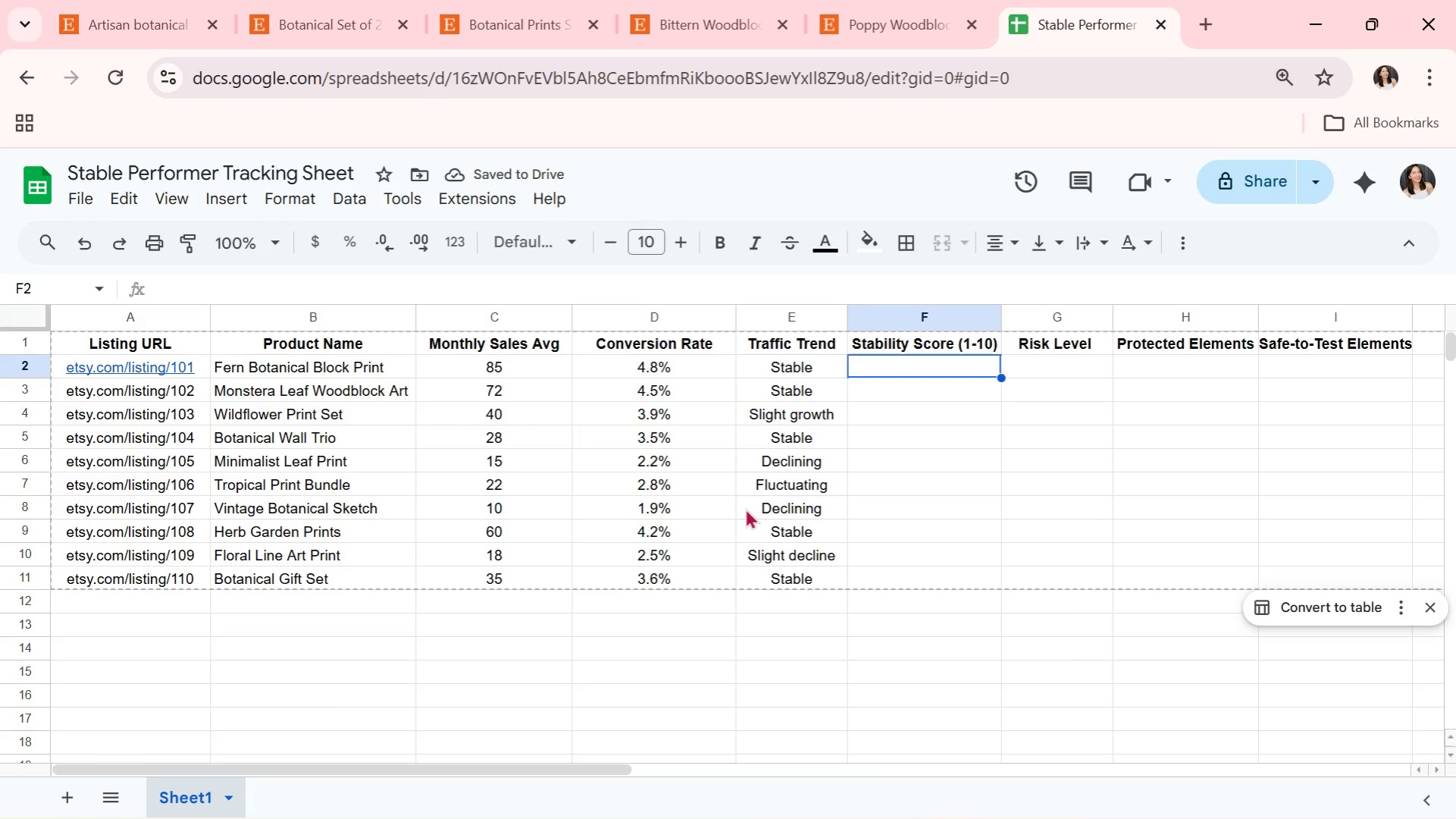 
key(ArrowUp)
 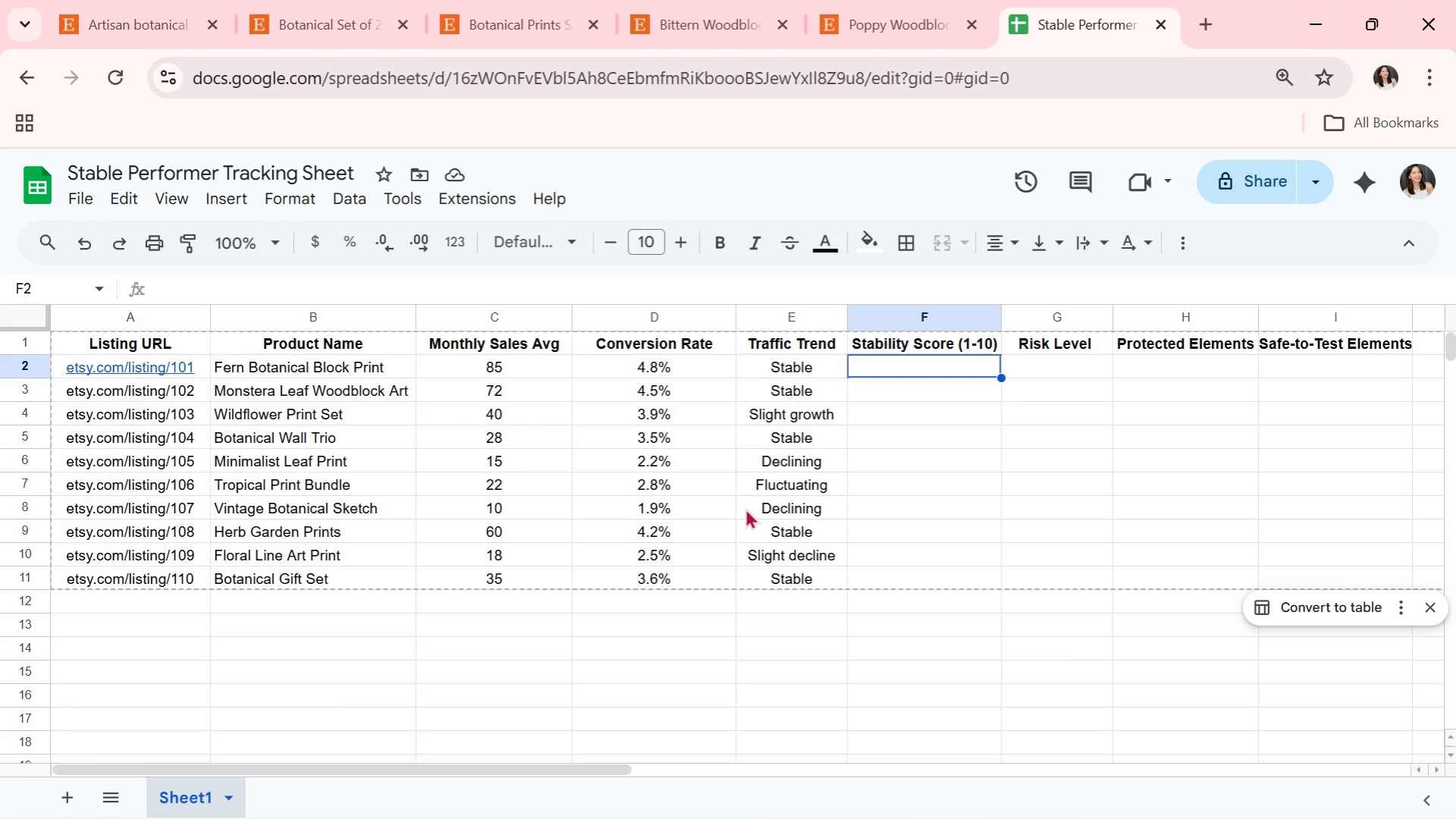 
wait(15.51)
 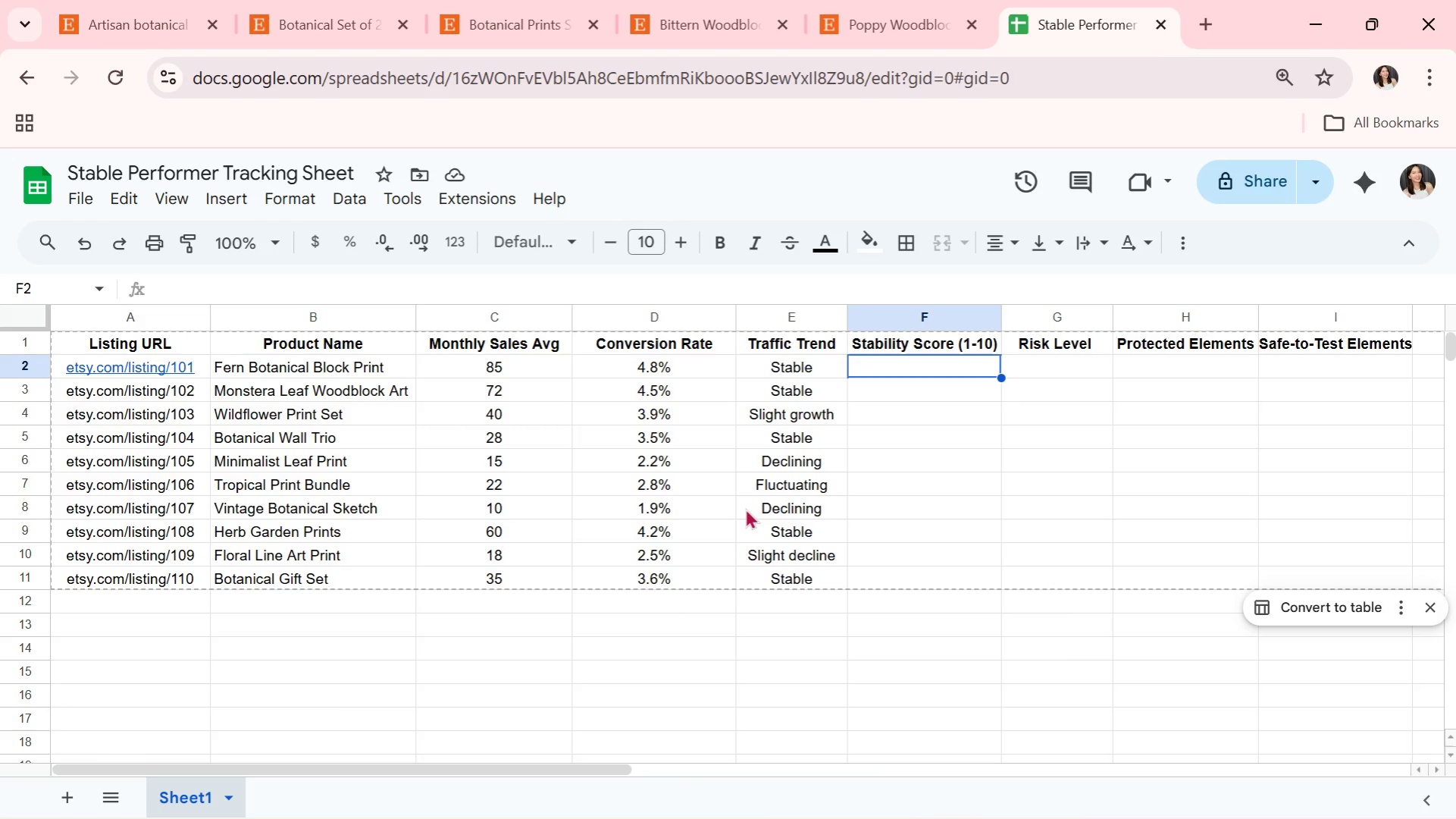 
type(10)